 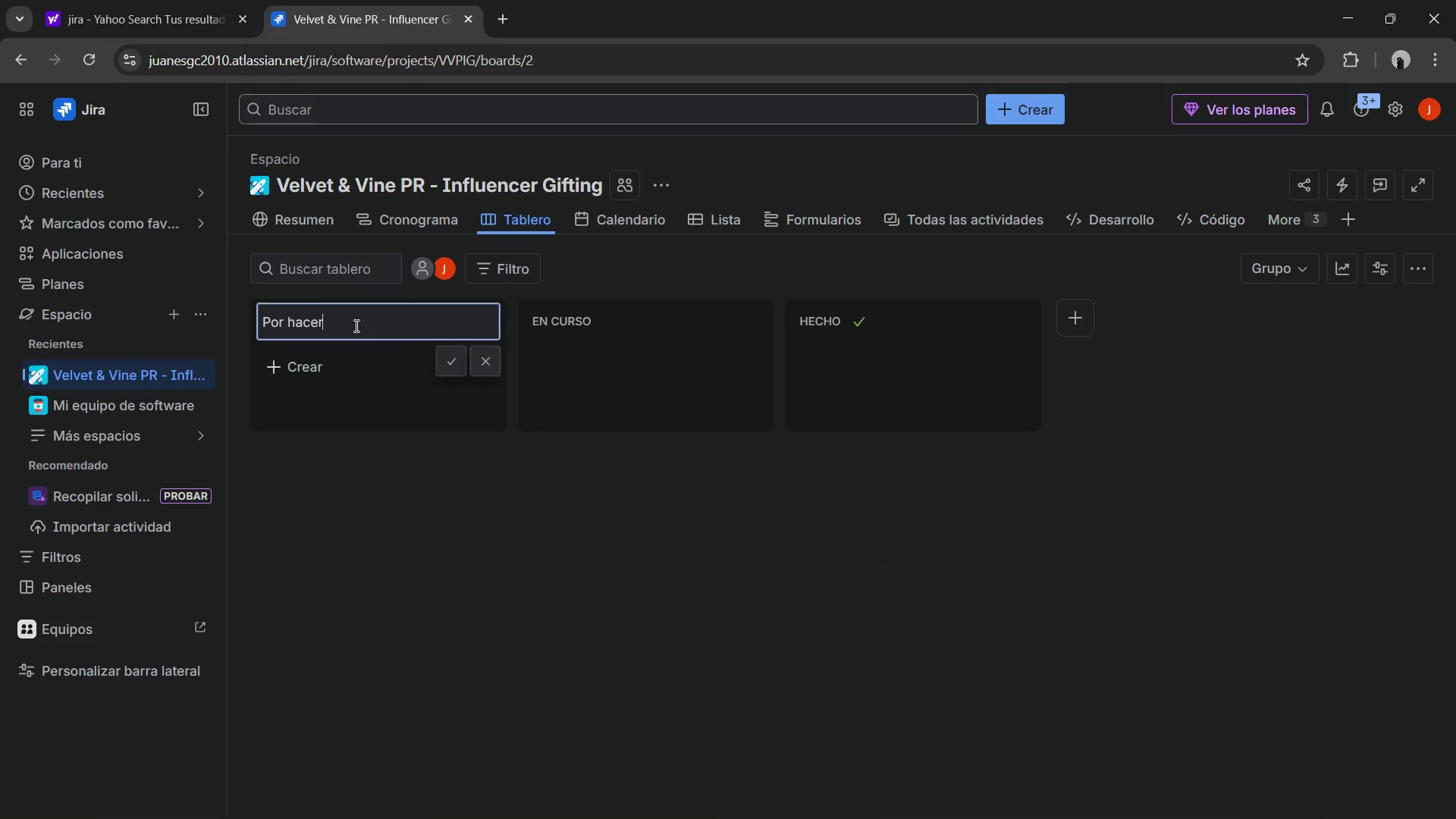 
double_click([354, 325])
 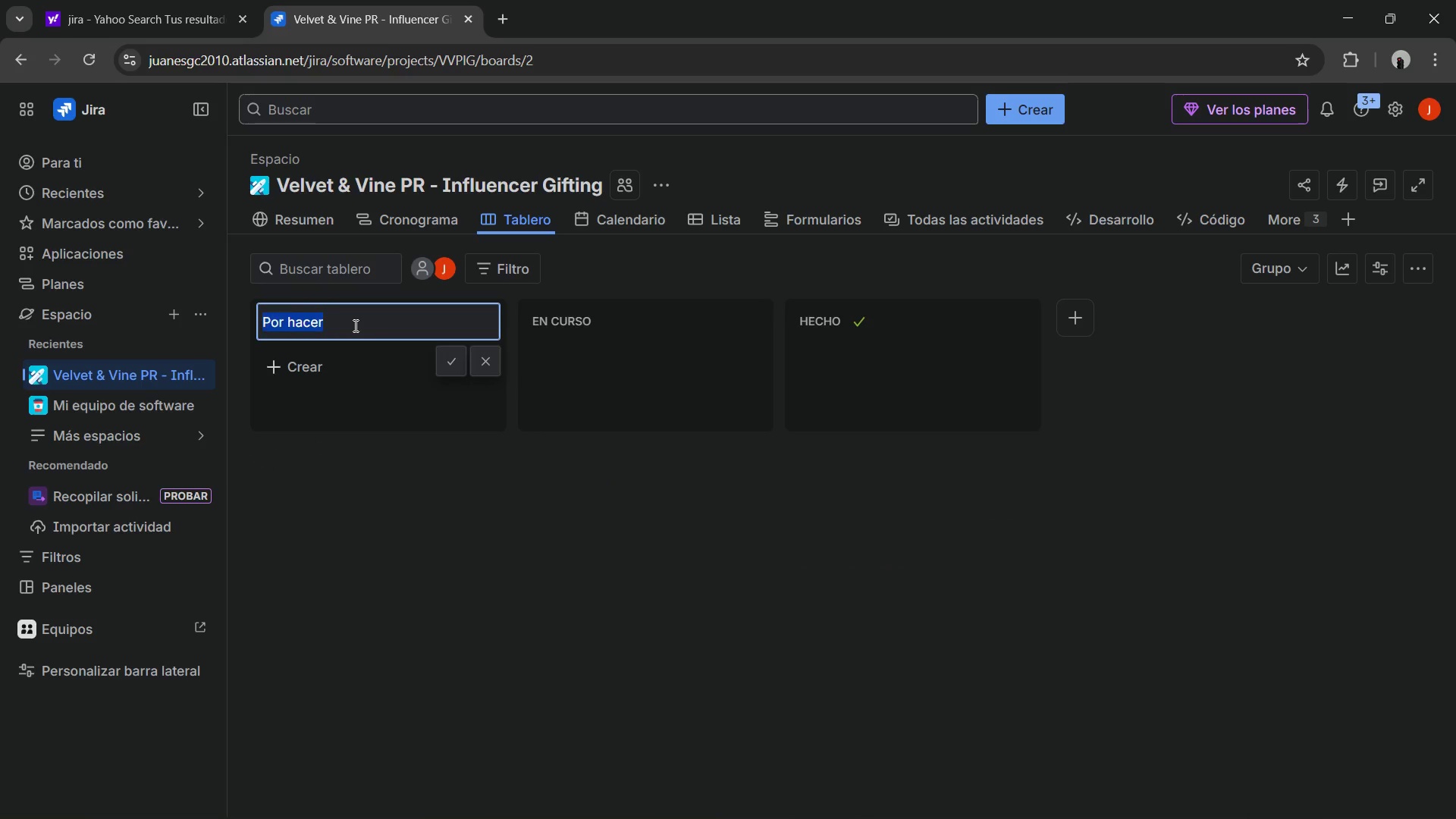 
triple_click([354, 325])
 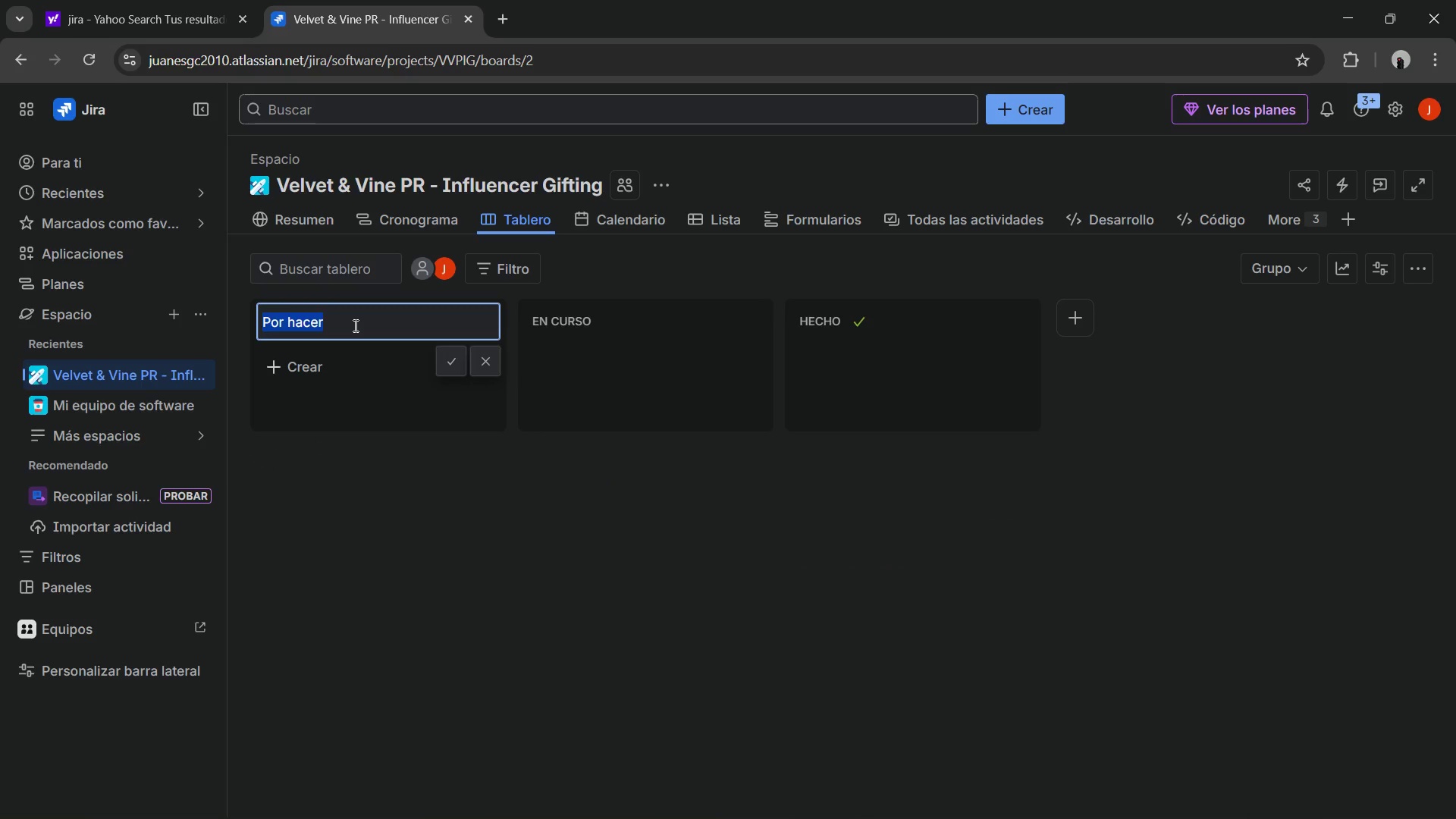 
key(Control+V)
 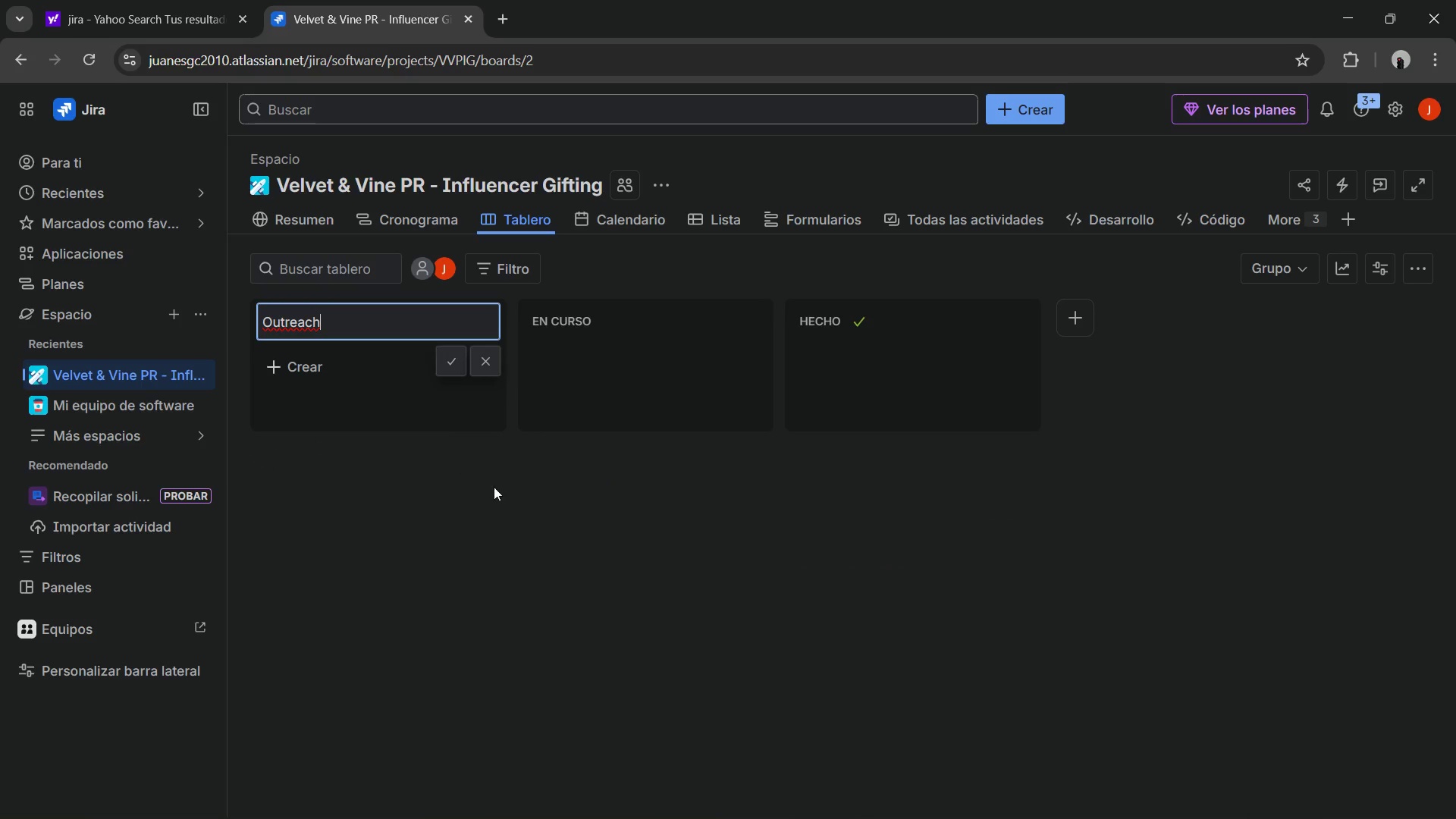 
left_click([494, 491])